 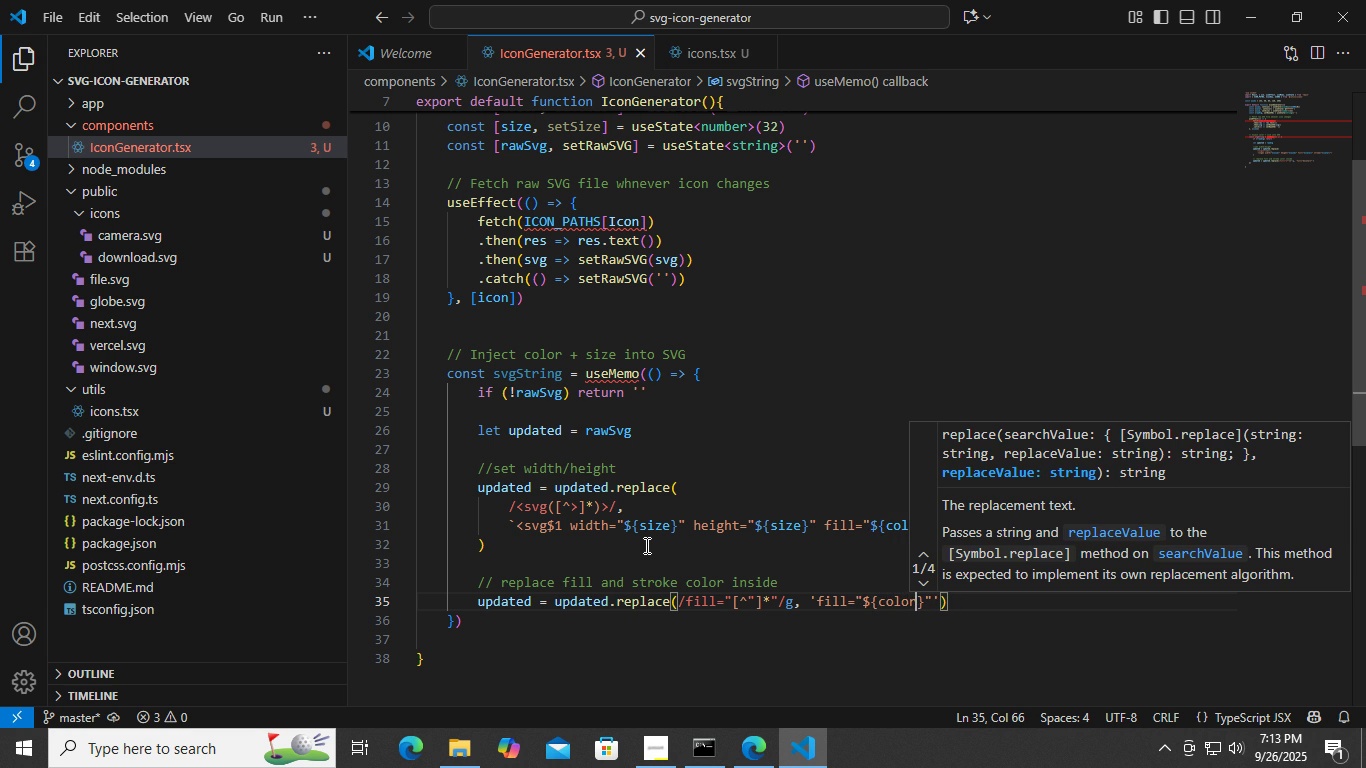 
key(ArrowRight)
 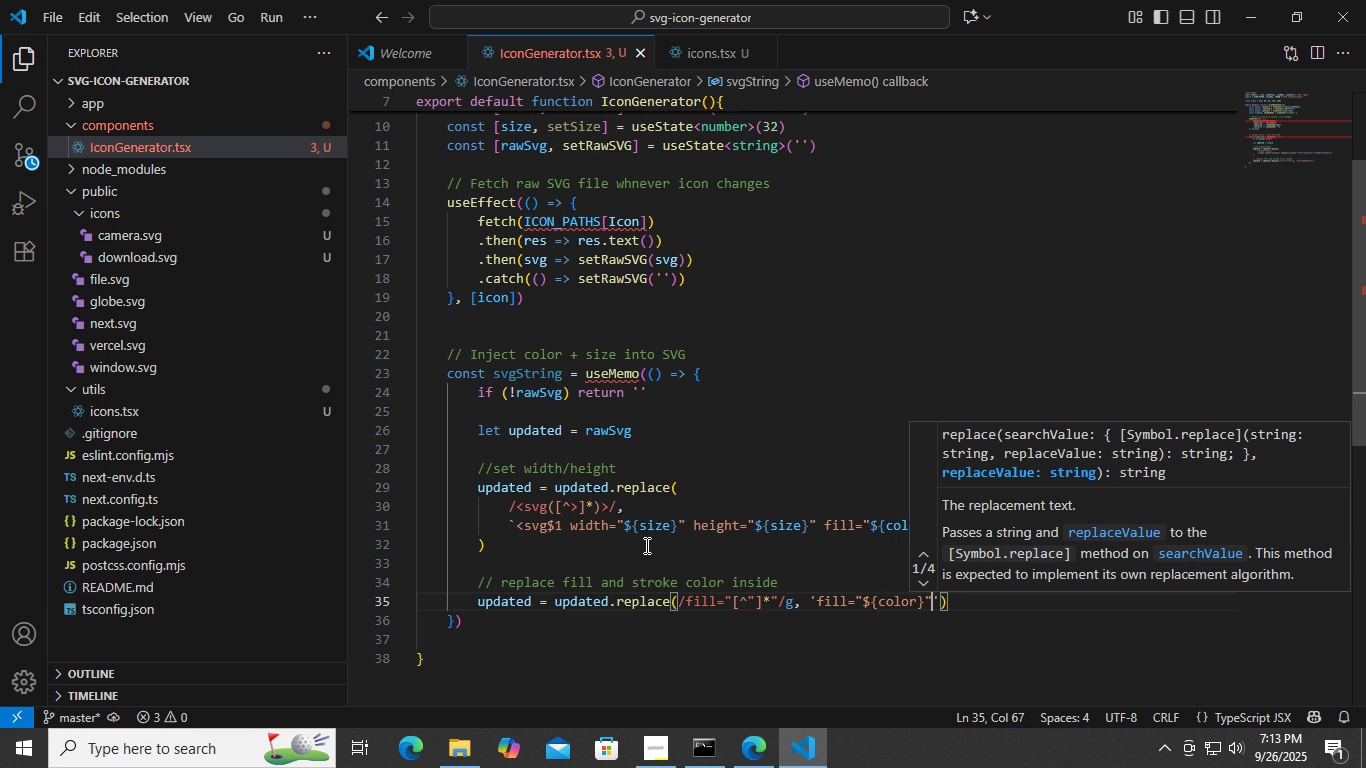 
key(ArrowRight)
 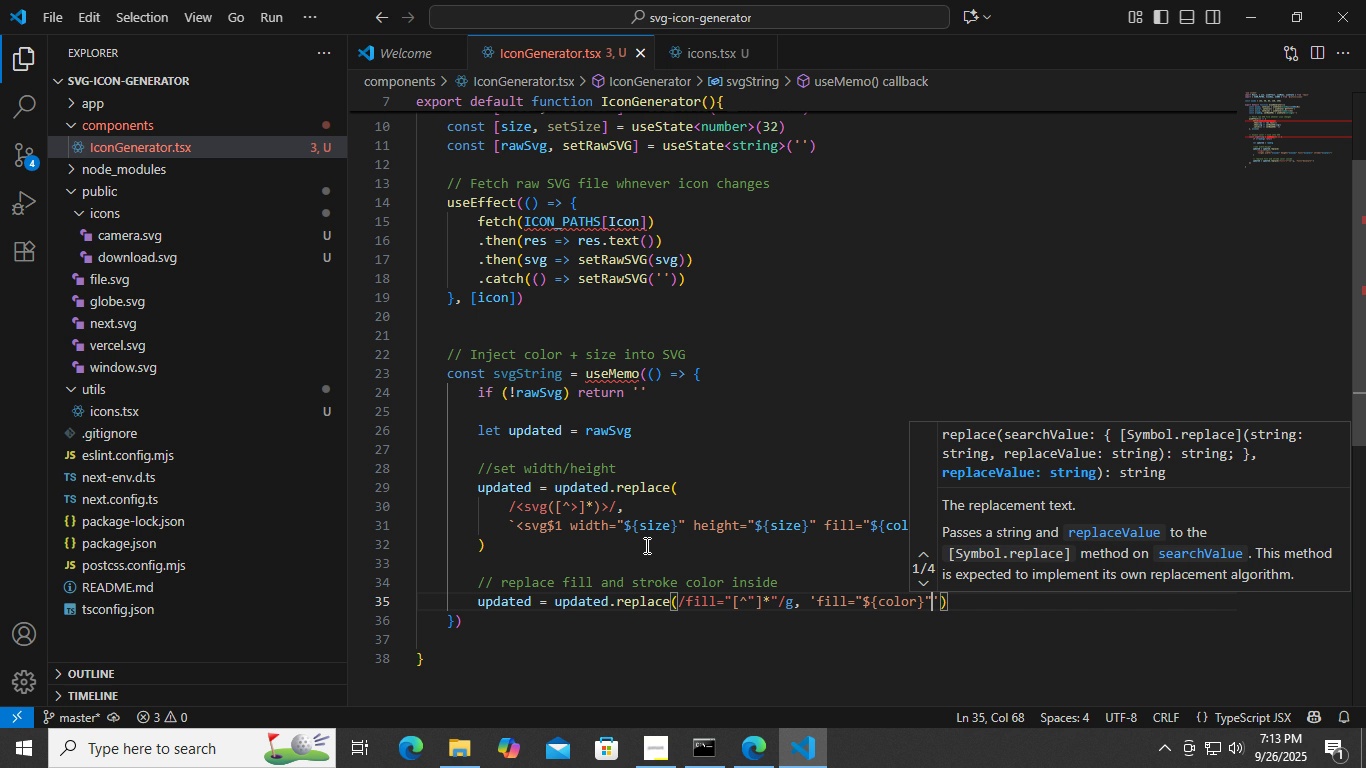 
key(ArrowLeft)
 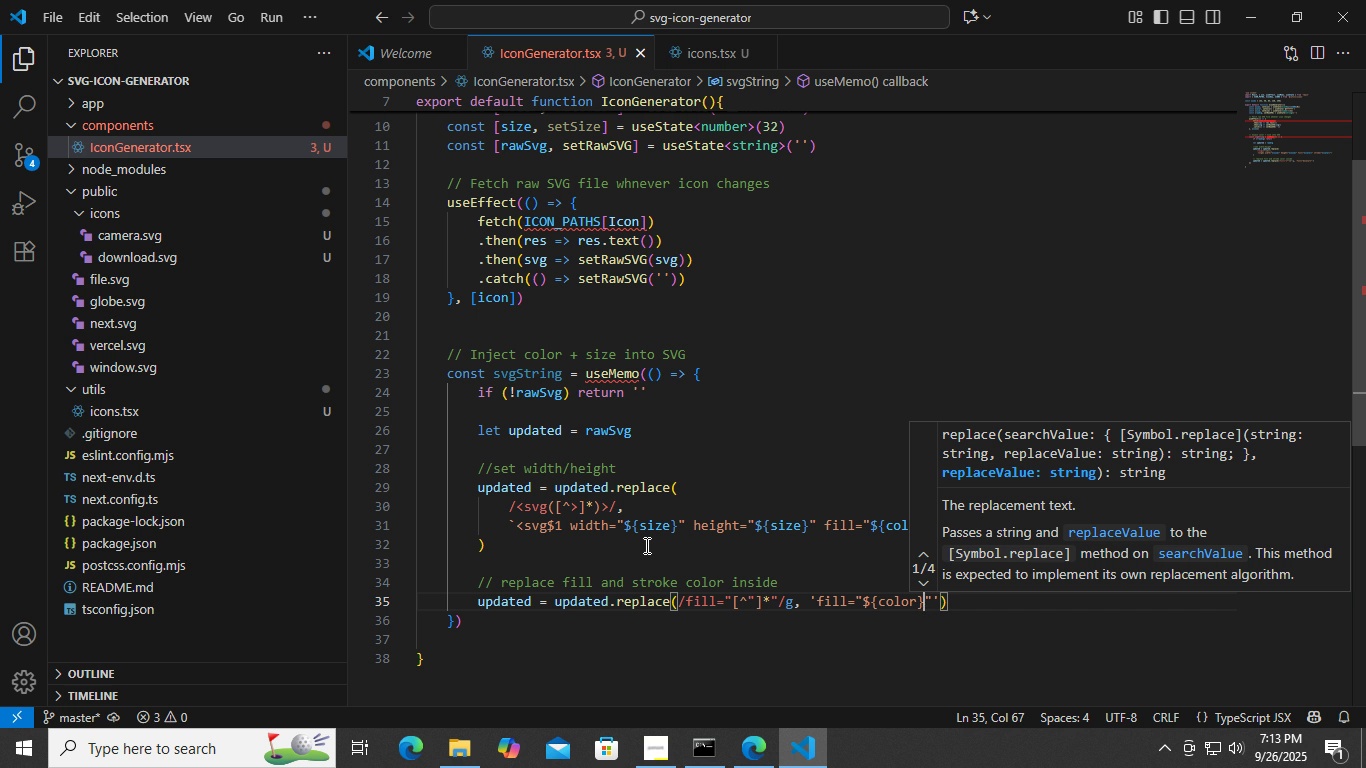 
key(ArrowLeft)
 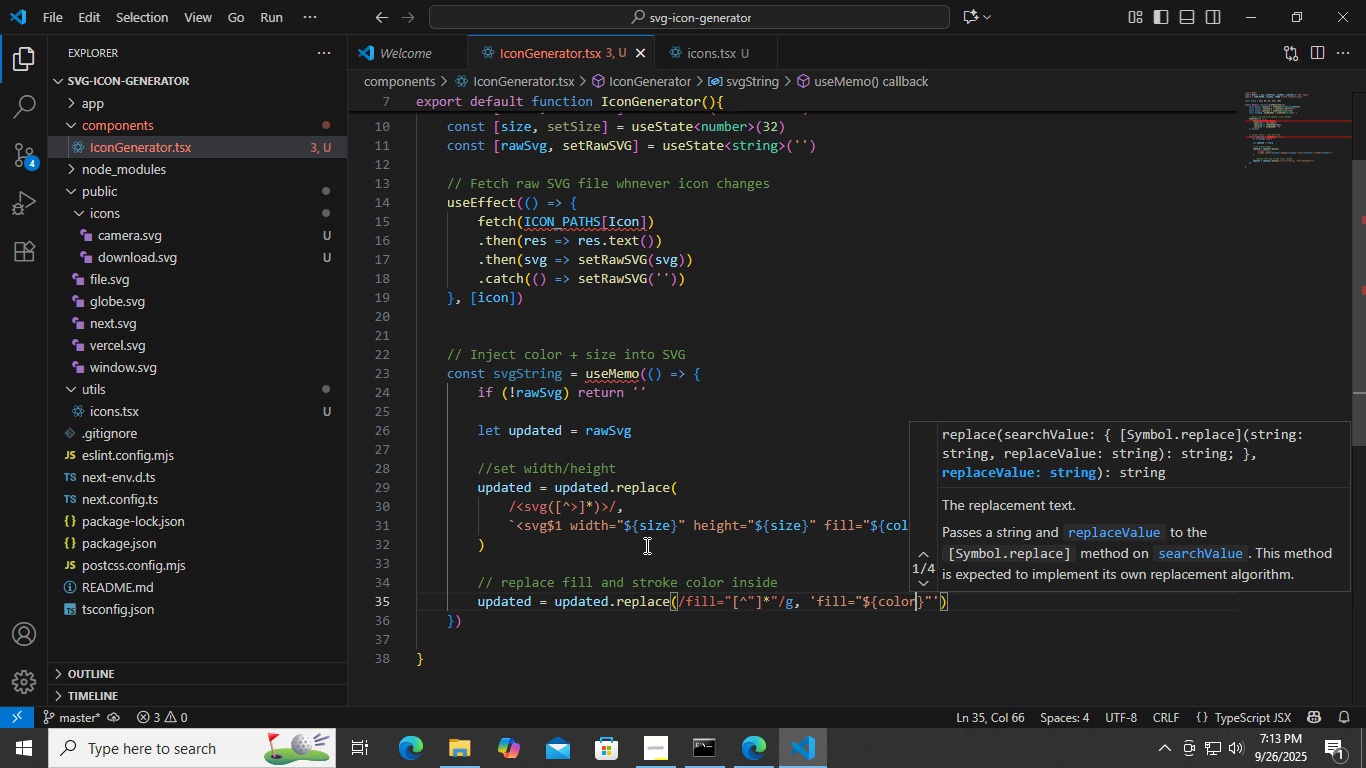 
key(ArrowRight)
 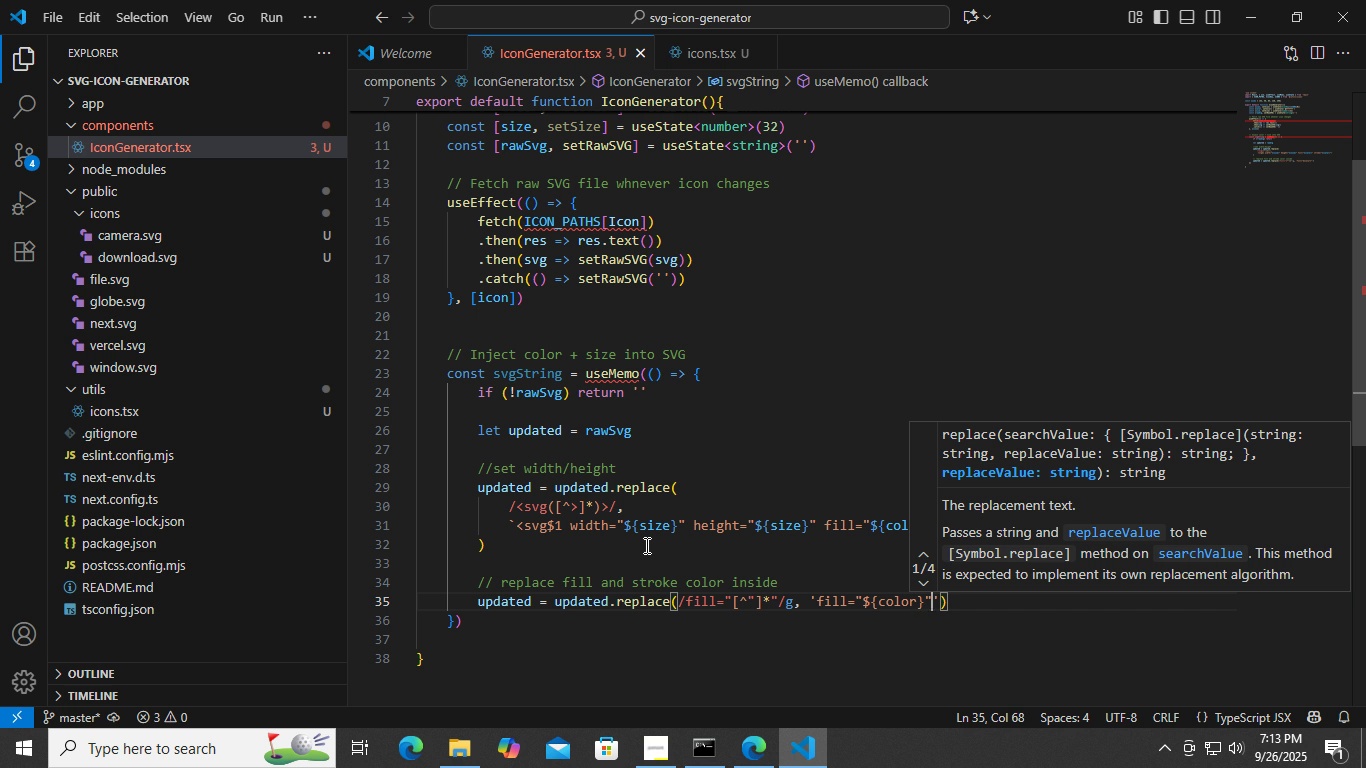 
key(ArrowRight)
 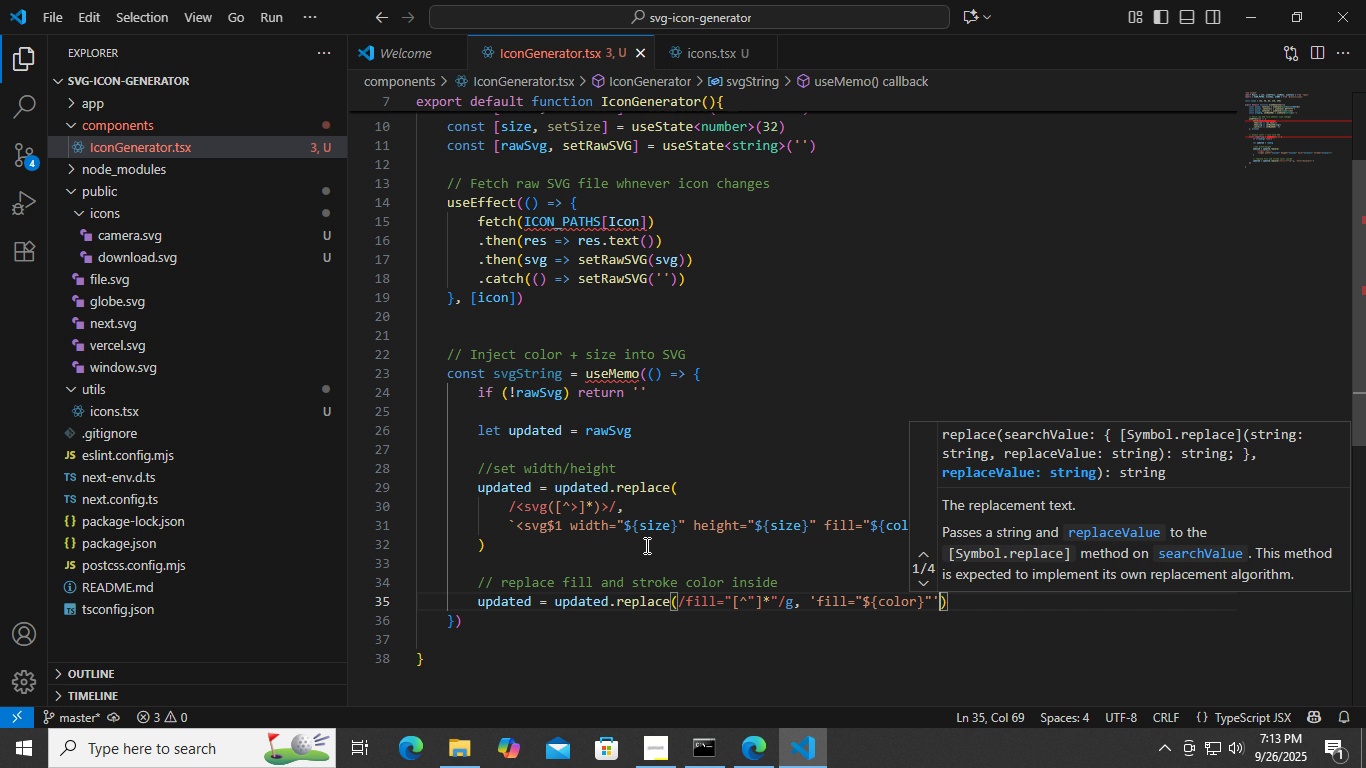 
key(ArrowRight)
 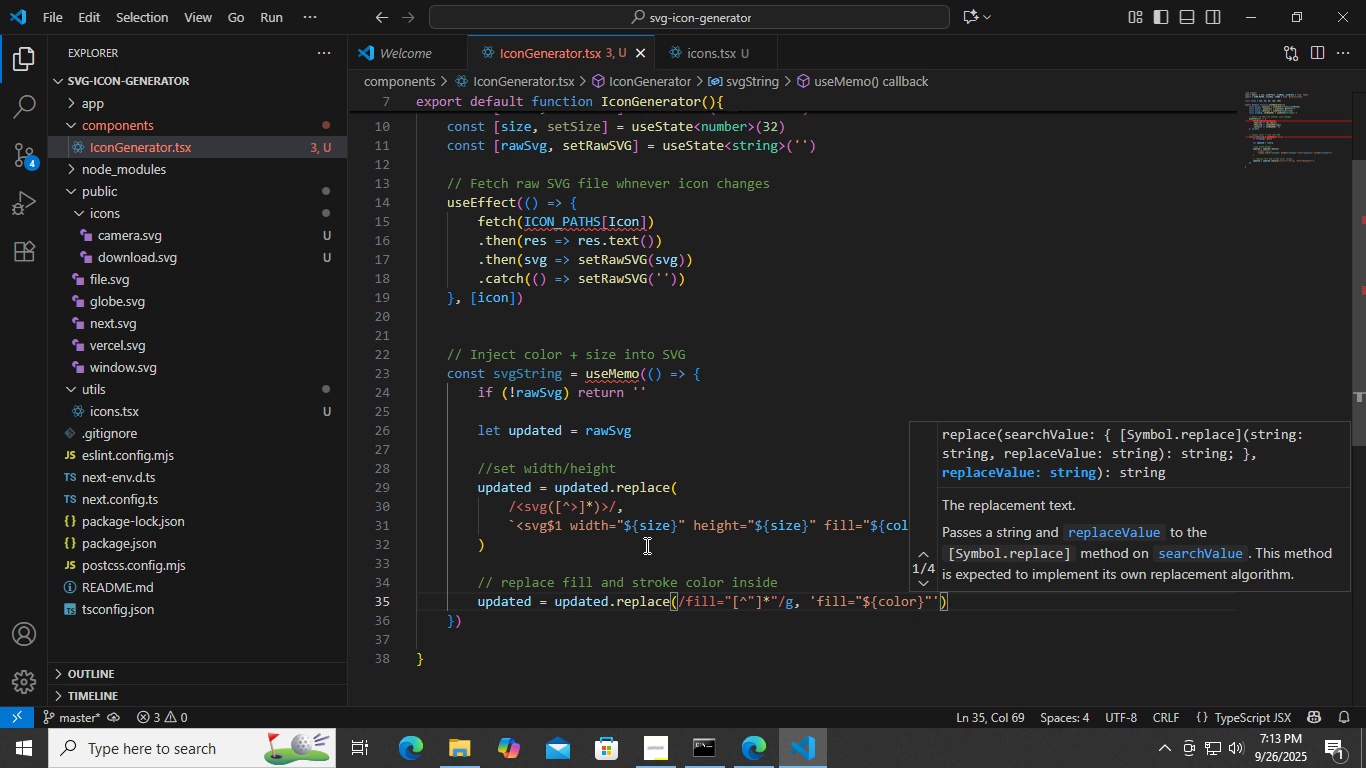 
key(Backspace)
 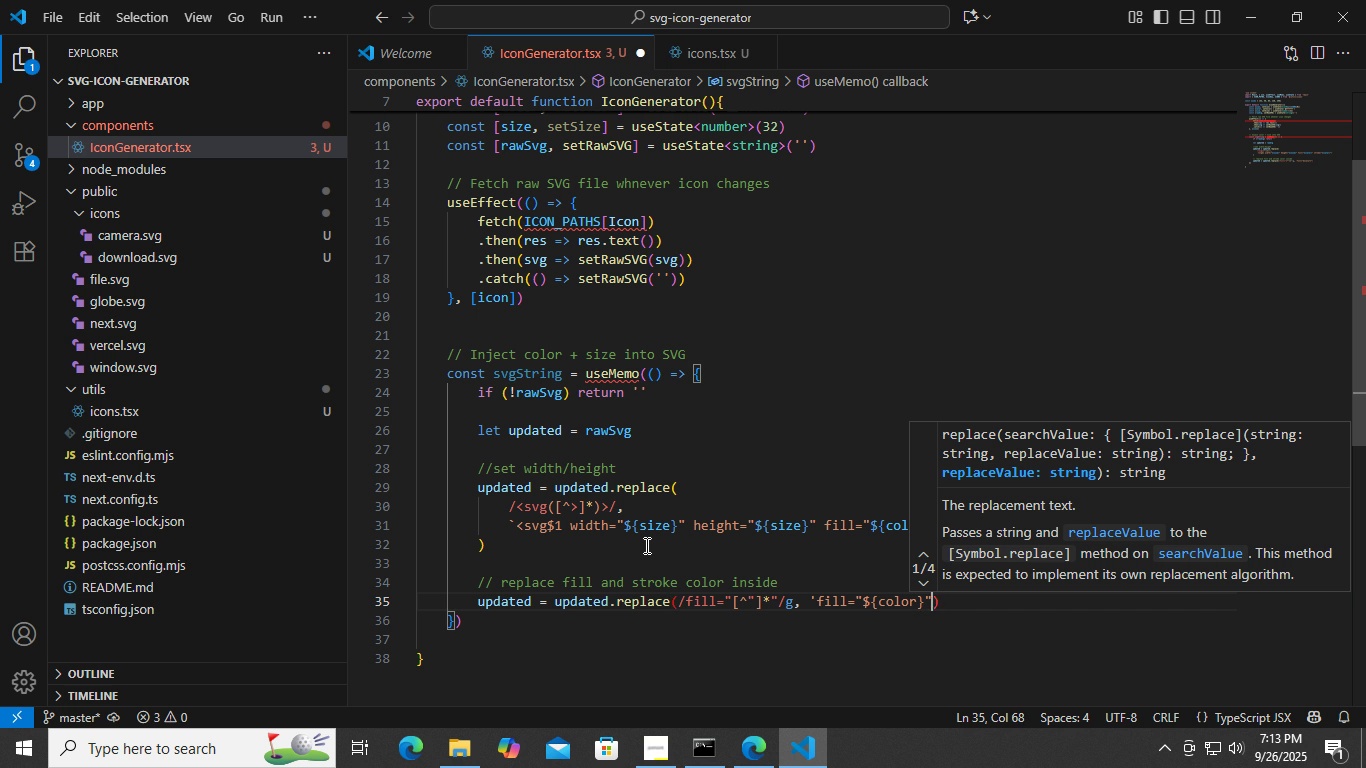 
key(Backquote)